 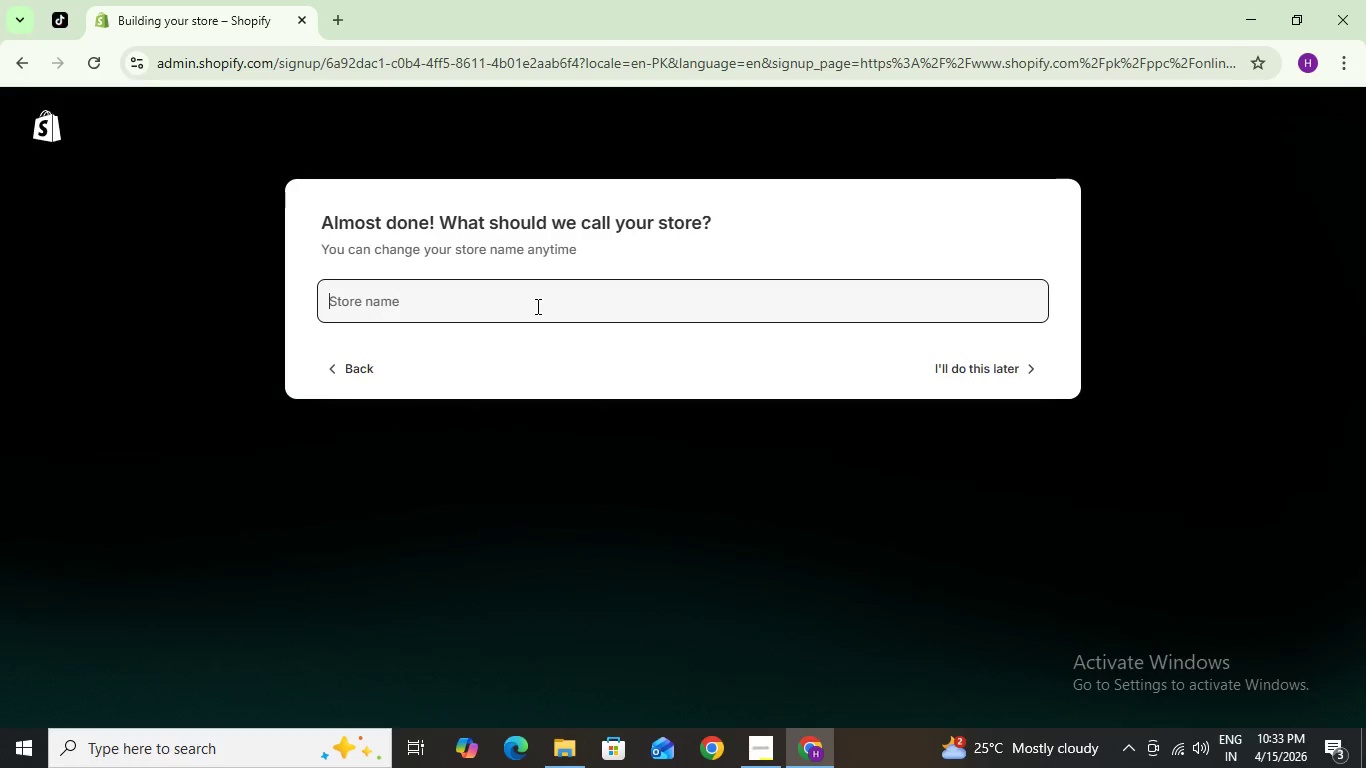 
key(Control+V)
 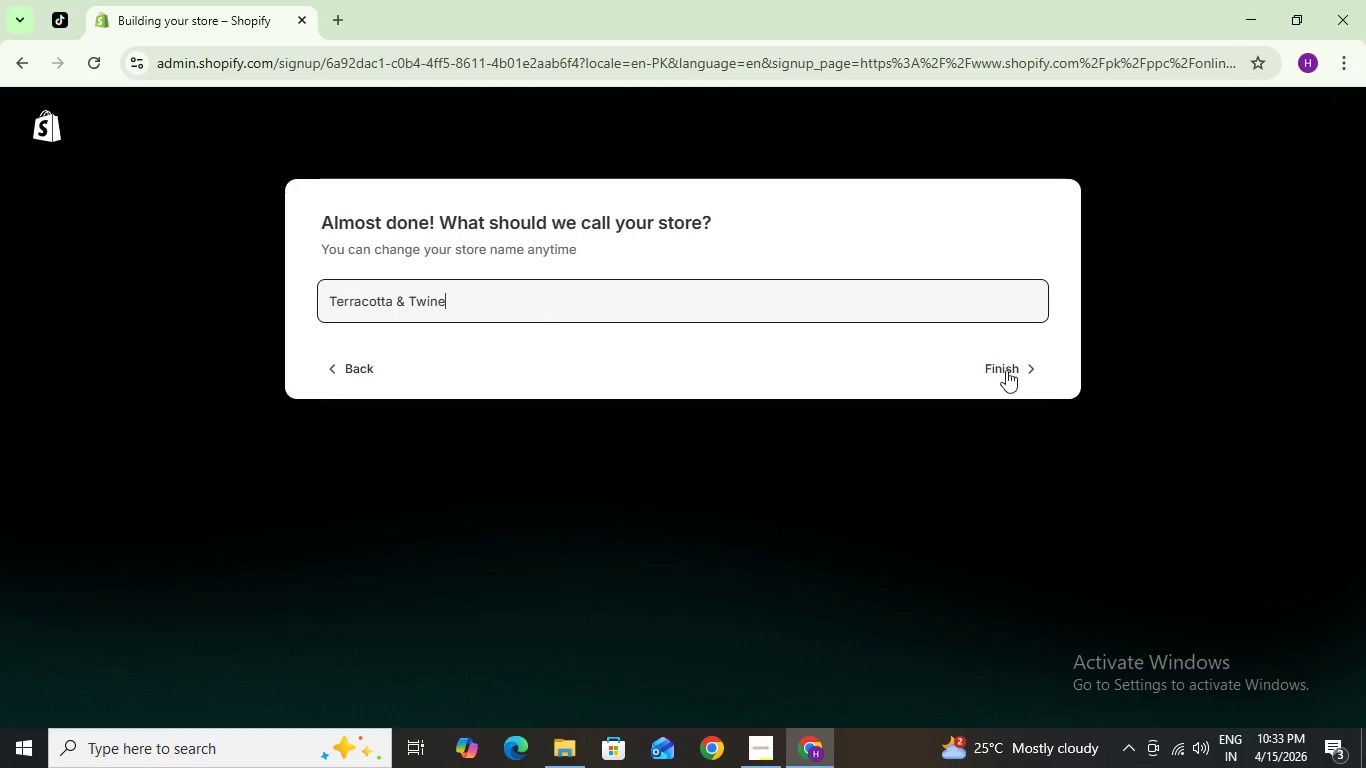 
left_click([1006, 367])
 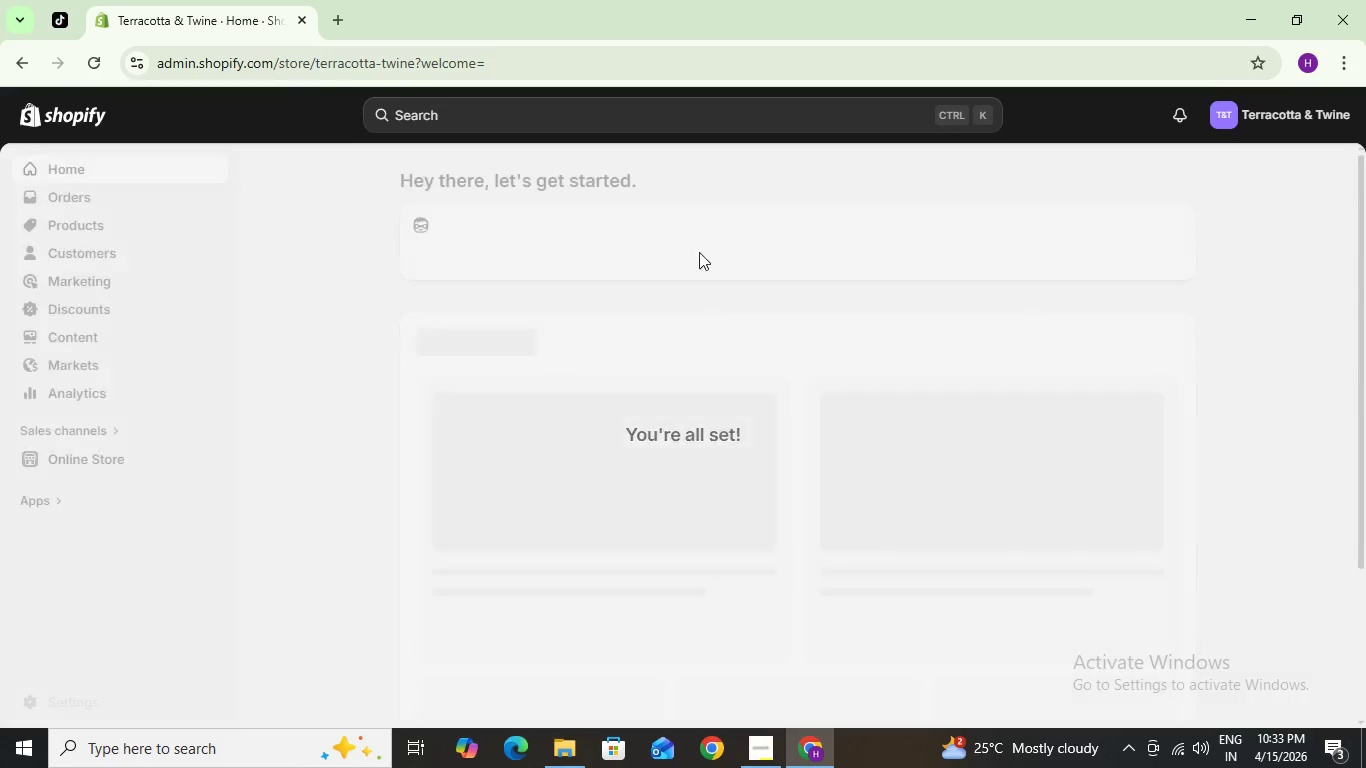 
wait(25.5)
 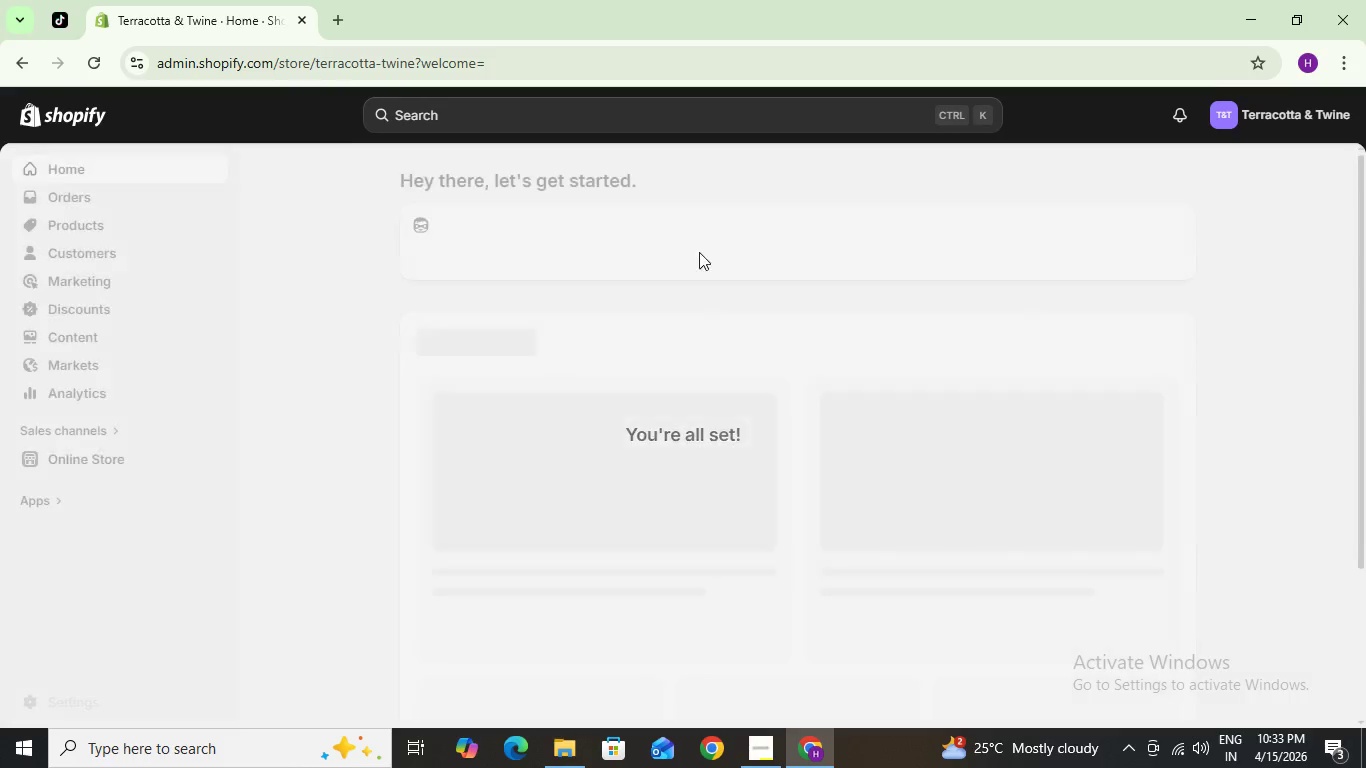 
left_click([819, 749])
 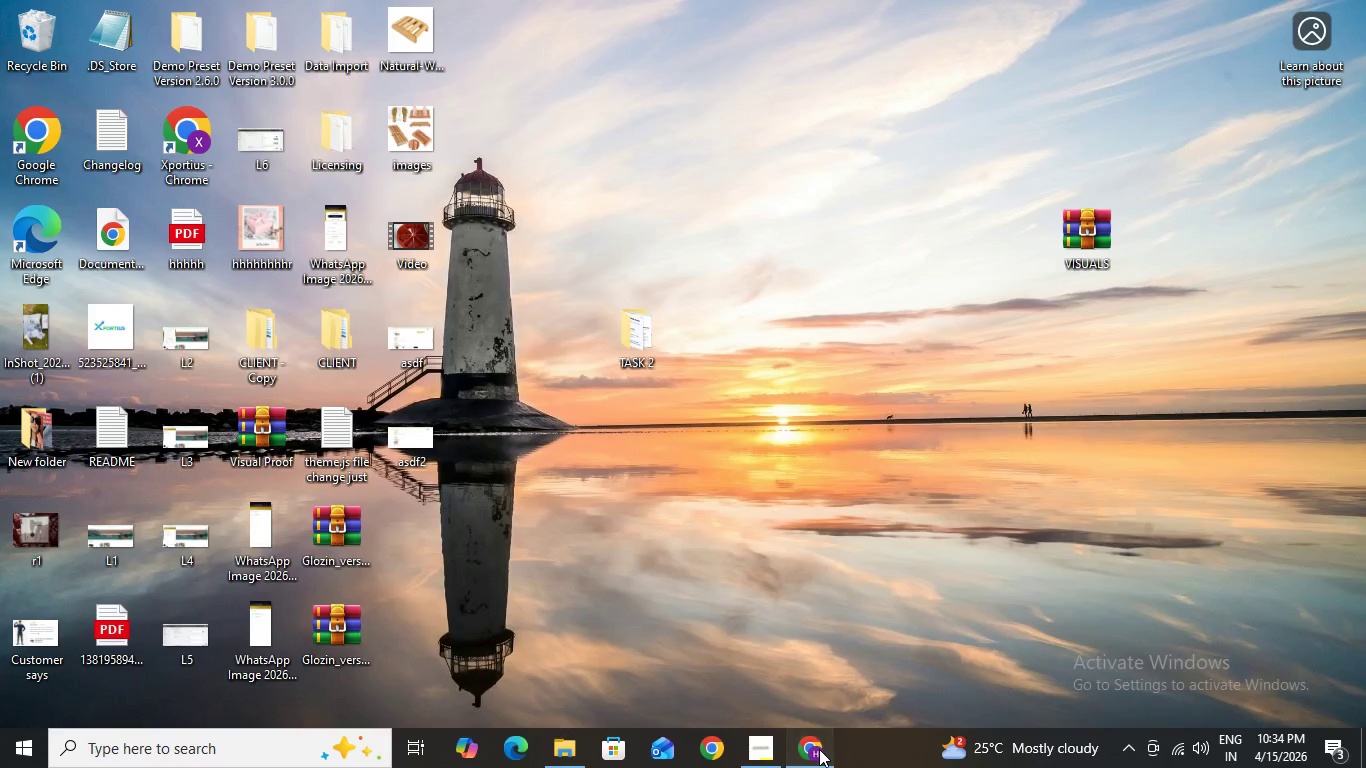 
left_click([819, 749])
 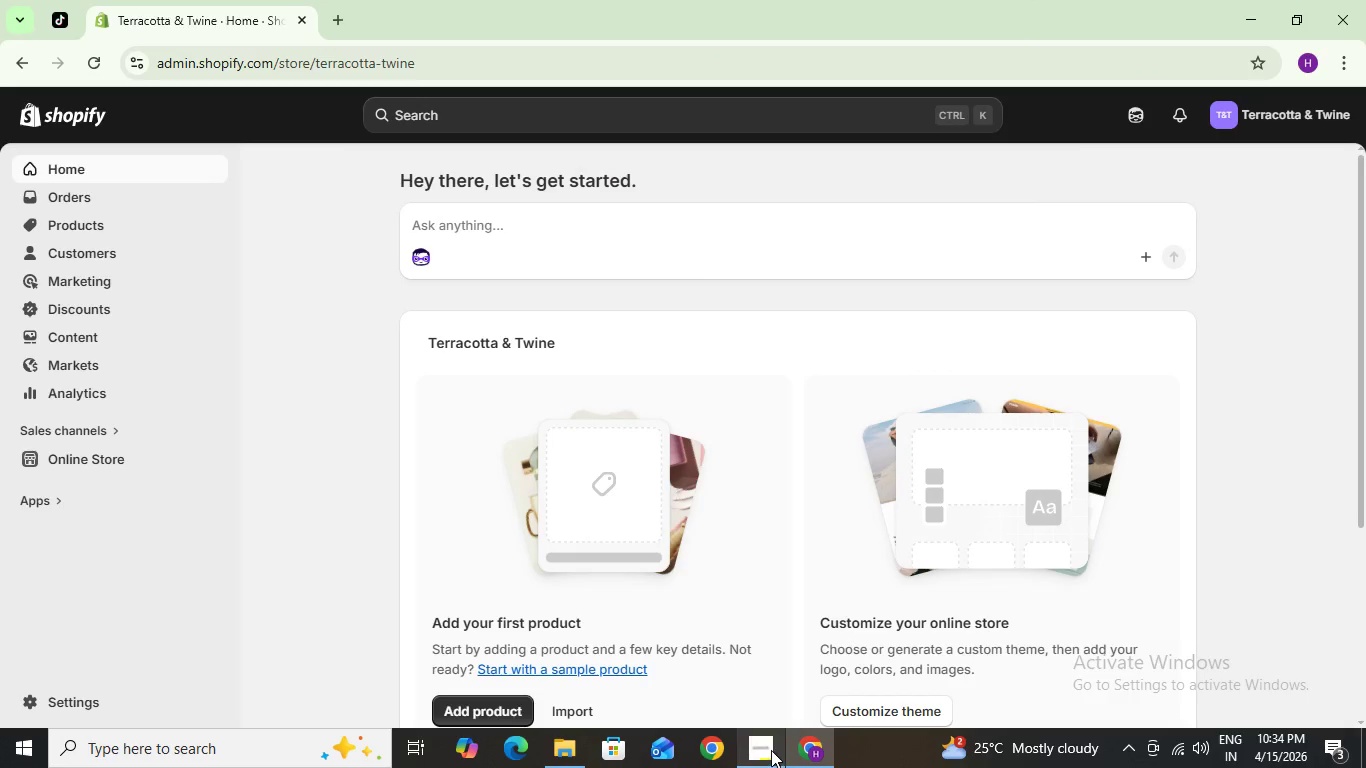 
left_click([770, 750])